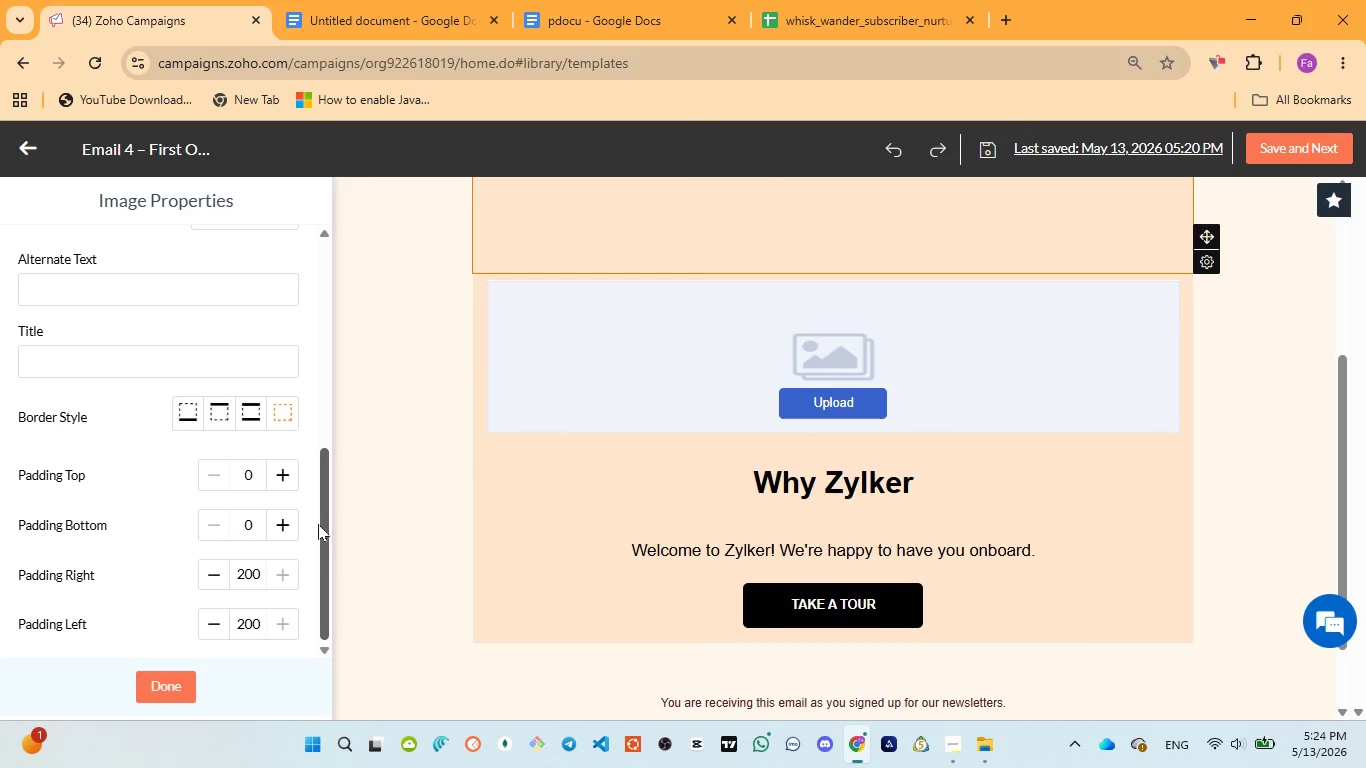 
left_click_drag(start_coordinate=[319, 525], to_coordinate=[319, 540])
 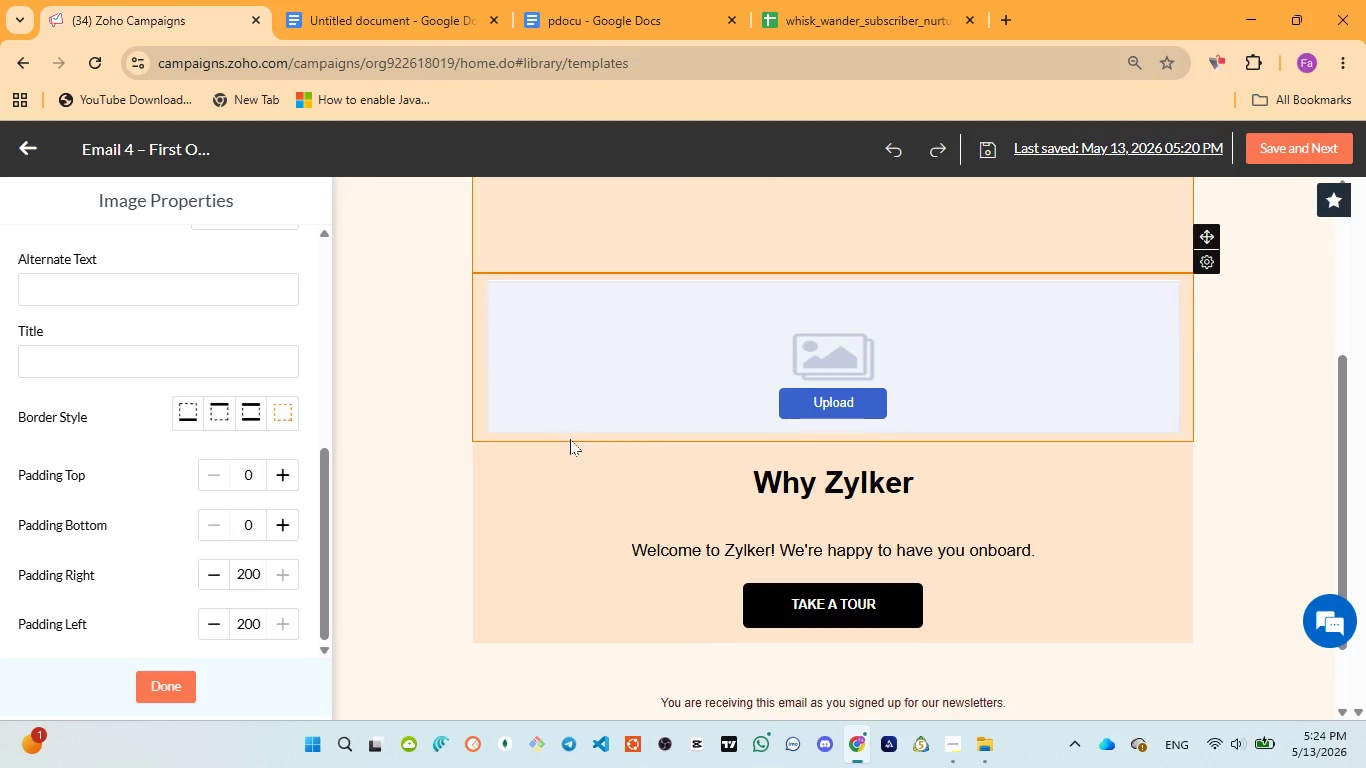 
scroll: coordinate [570, 439], scroll_direction: up, amount: 5.0
 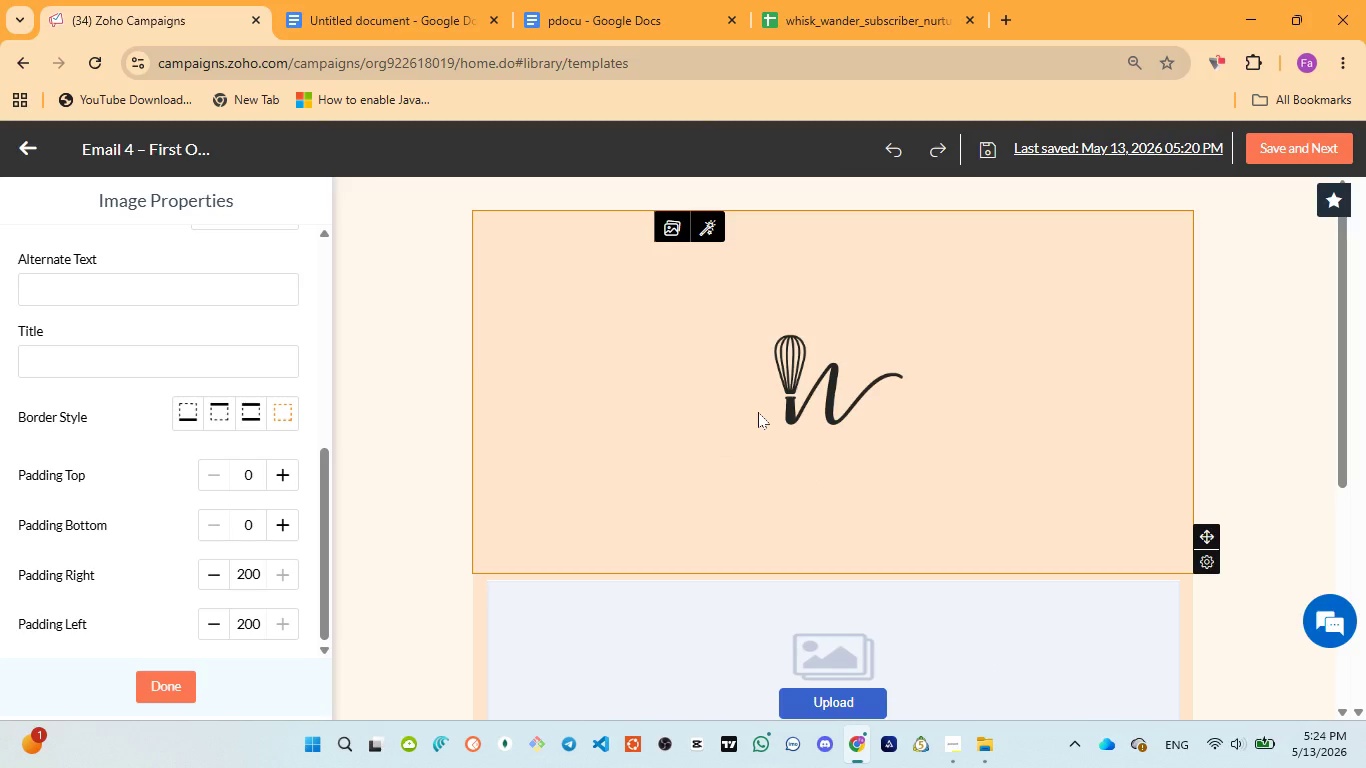 
left_click([758, 412])
 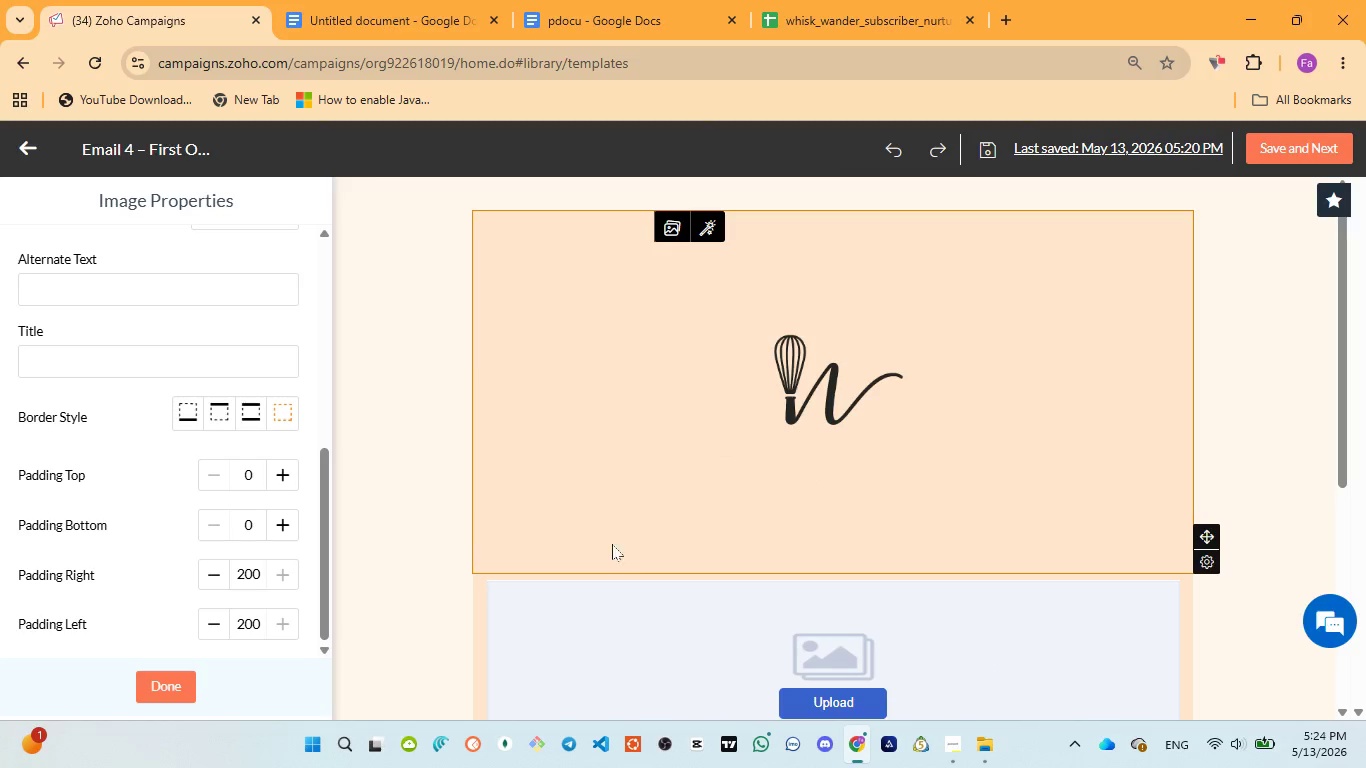 
scroll: coordinate [627, 550], scroll_direction: down, amount: 3.0
 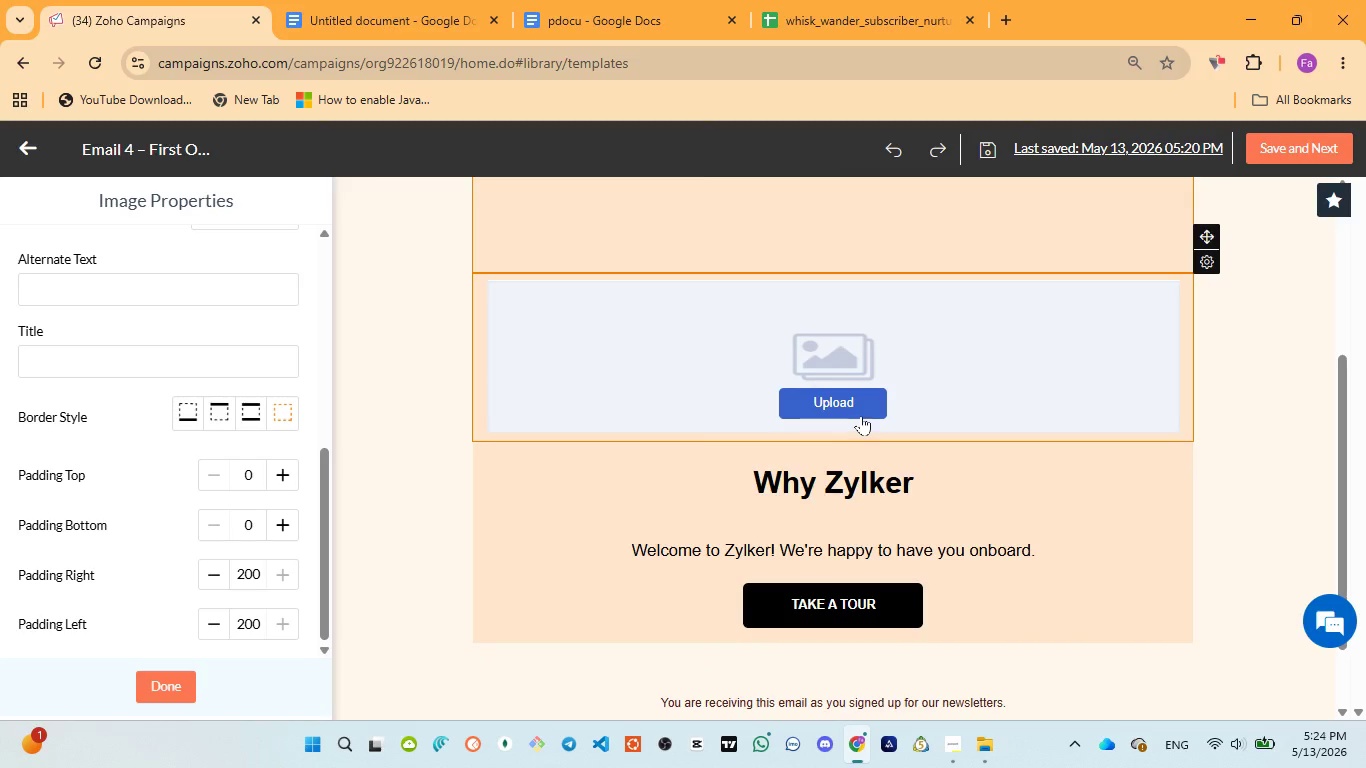 
left_click([862, 415])
 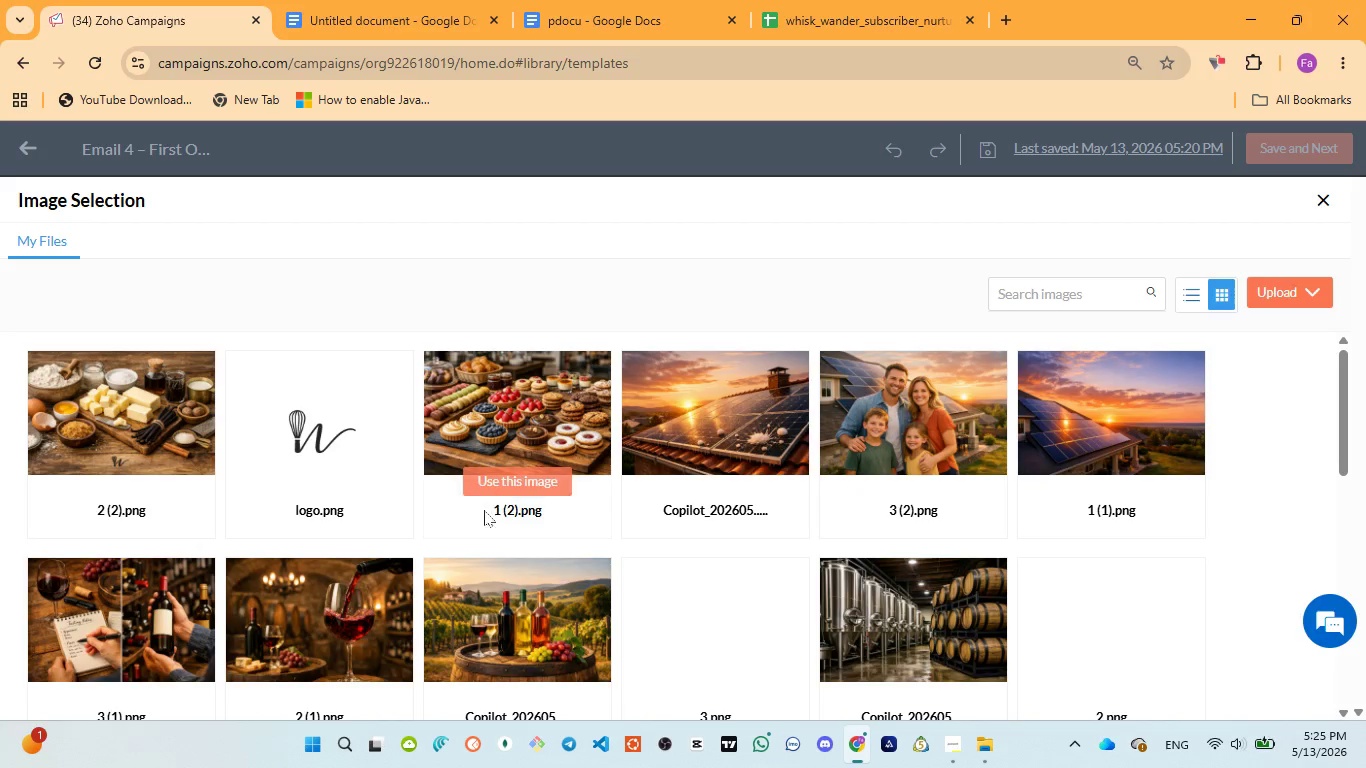 
mouse_move([675, 514])
 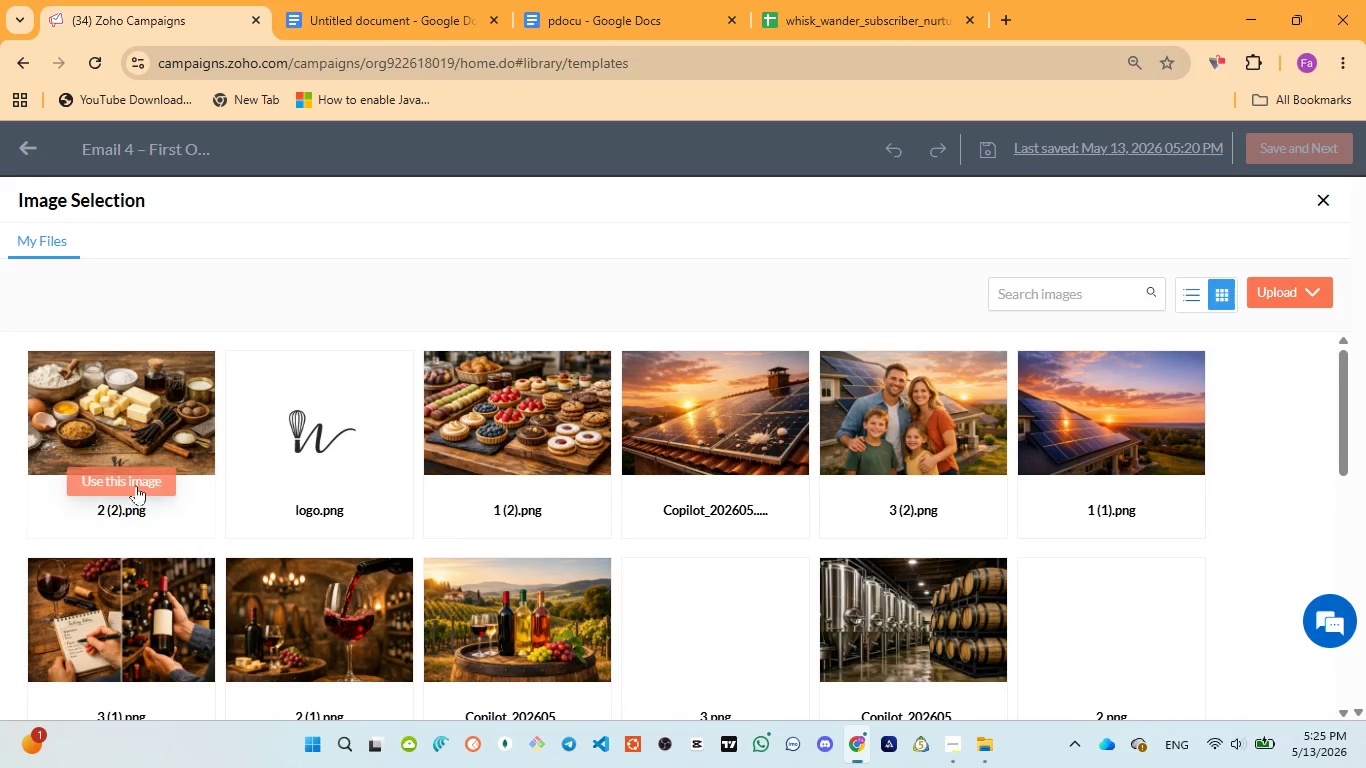 
left_click([136, 485])
 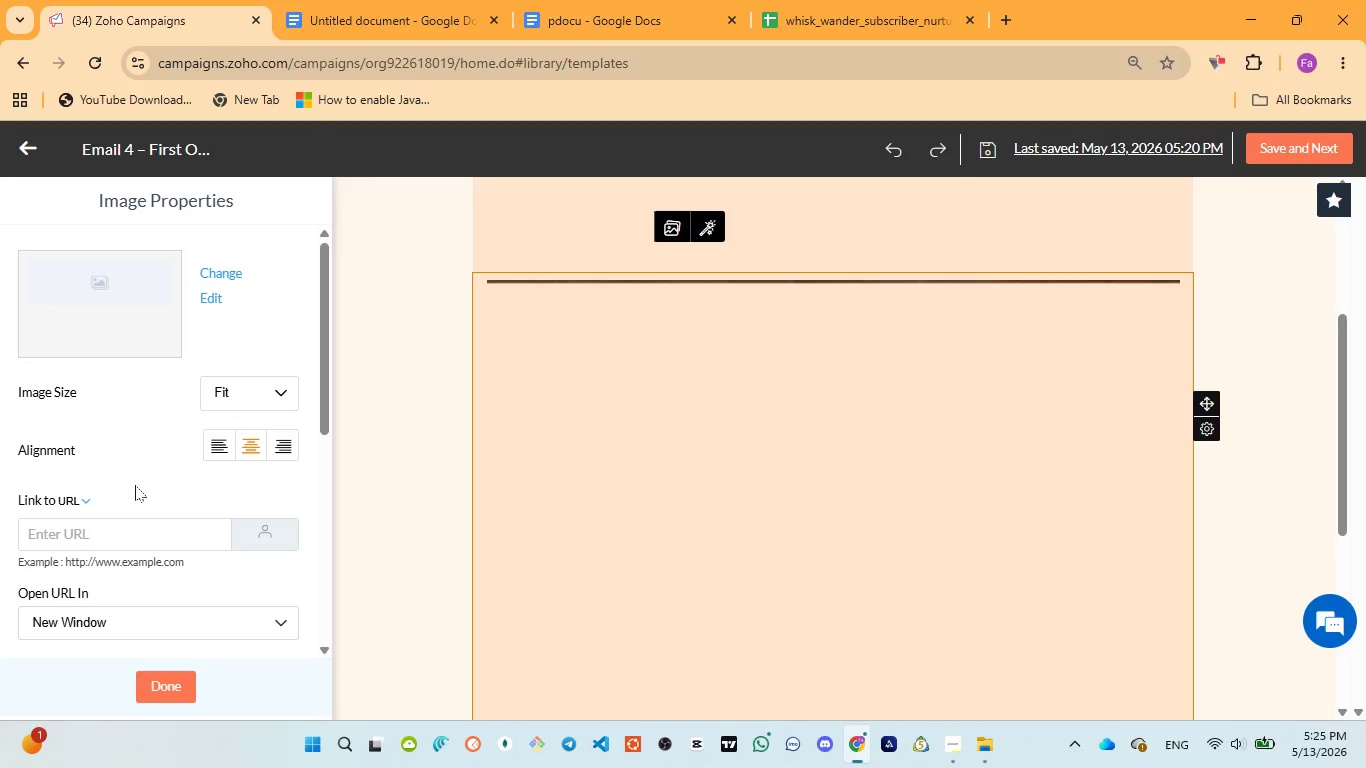 
wait(13.59)
 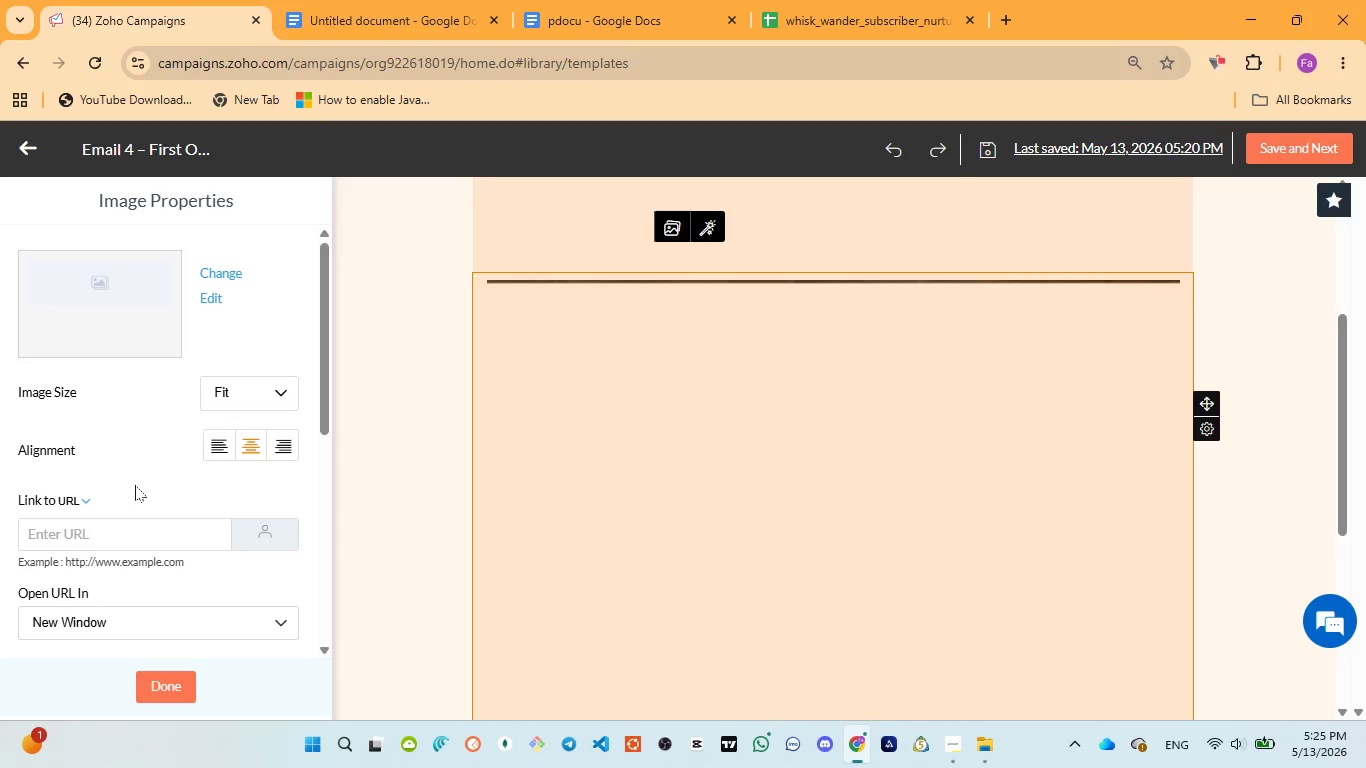 
mouse_move([948, 716])
 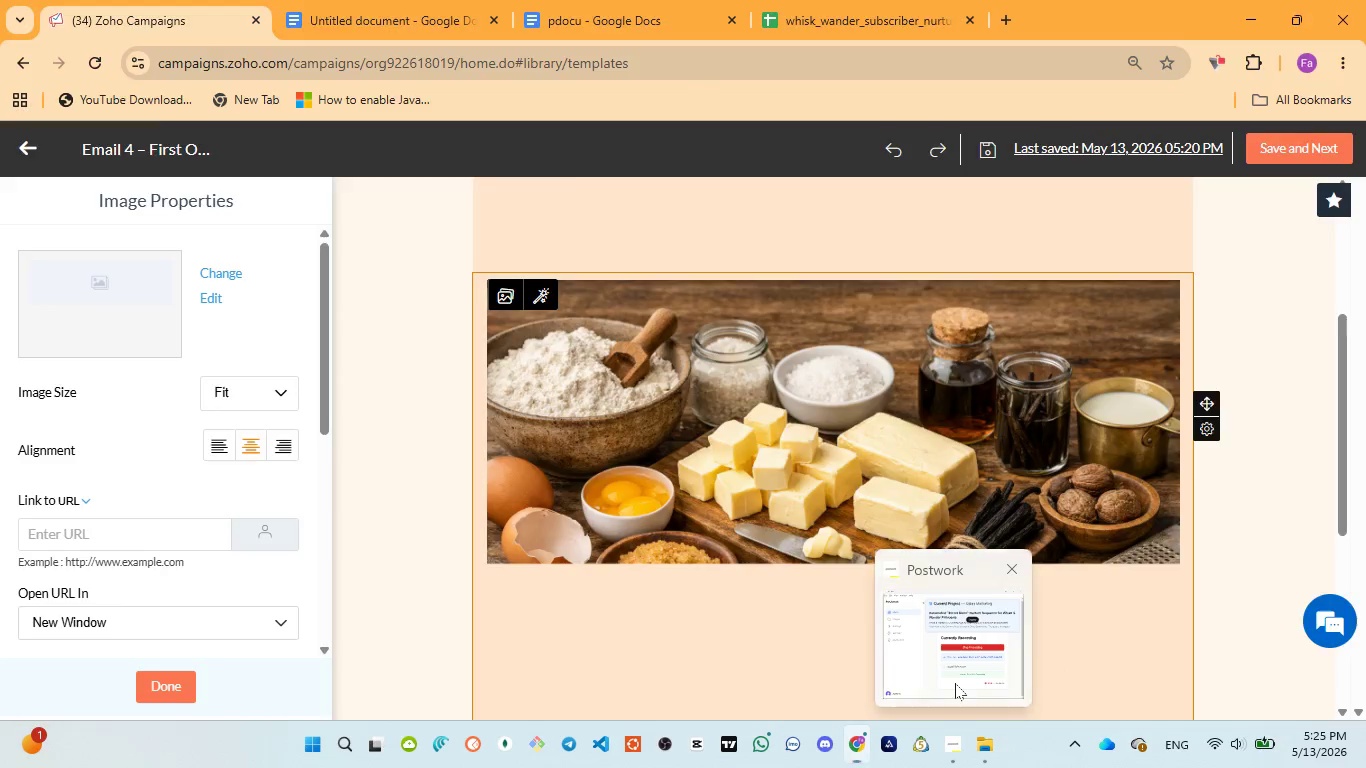 
left_click([955, 683])